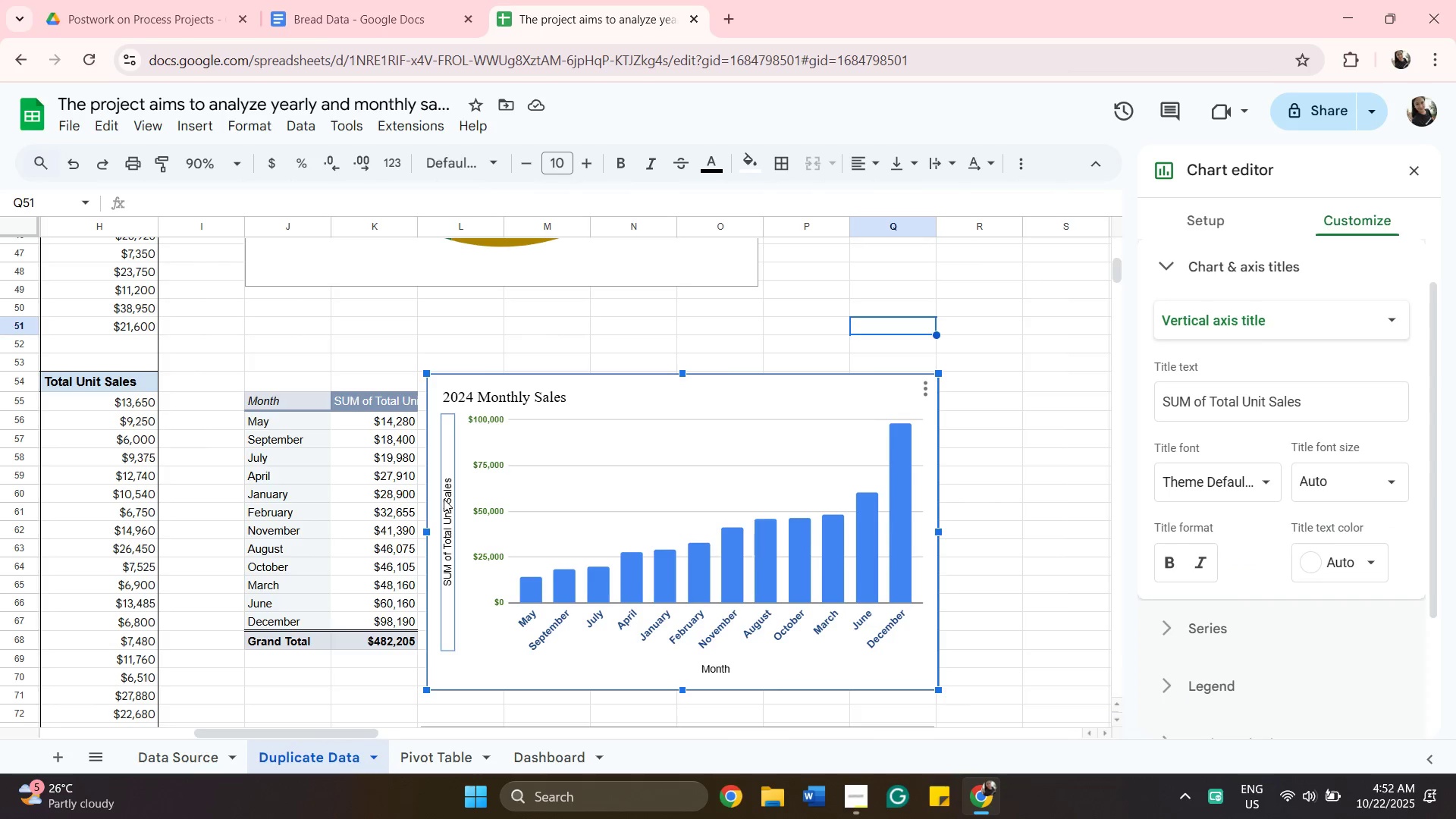 
key(Backspace)
 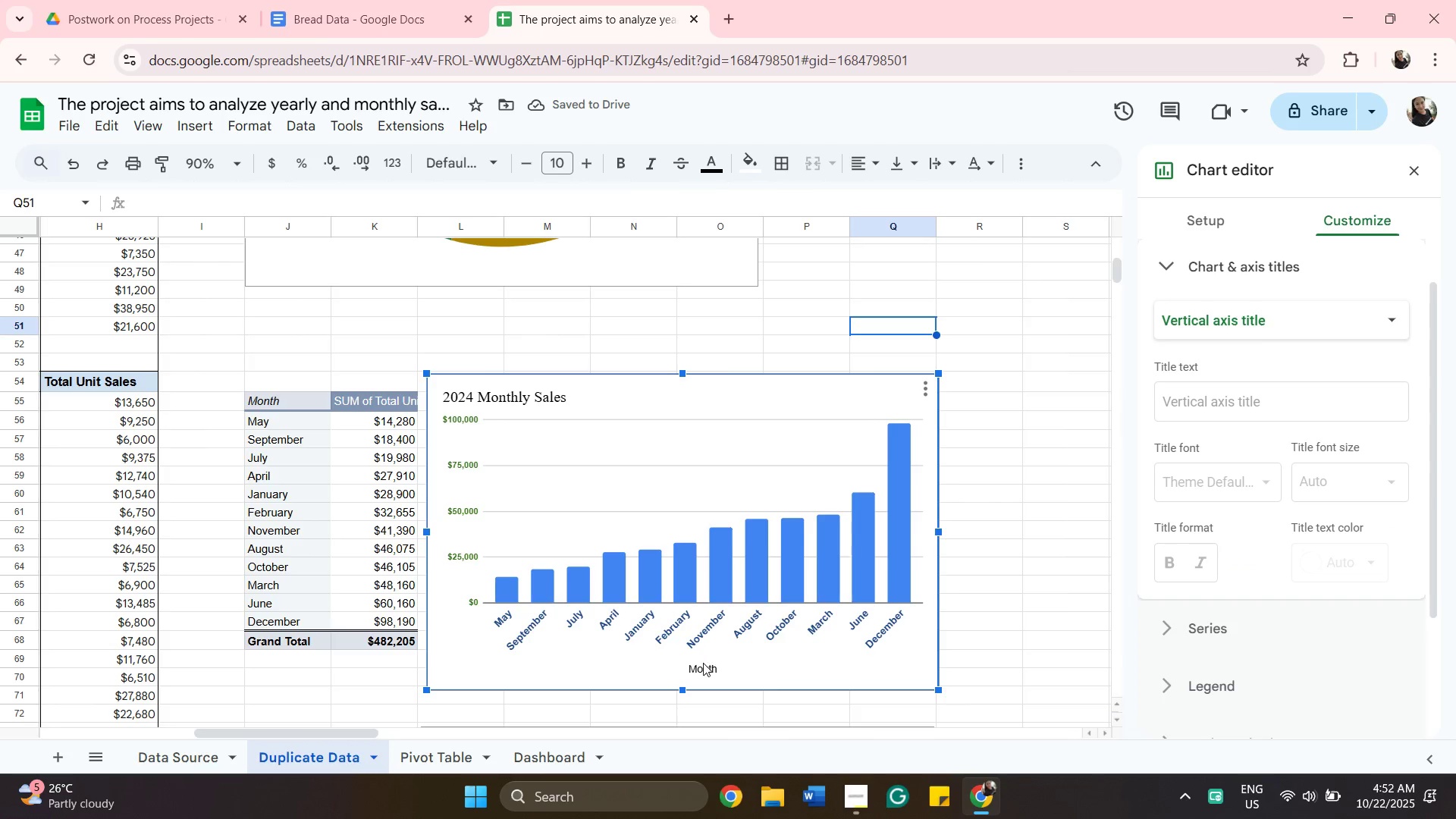 
wait(5.04)
 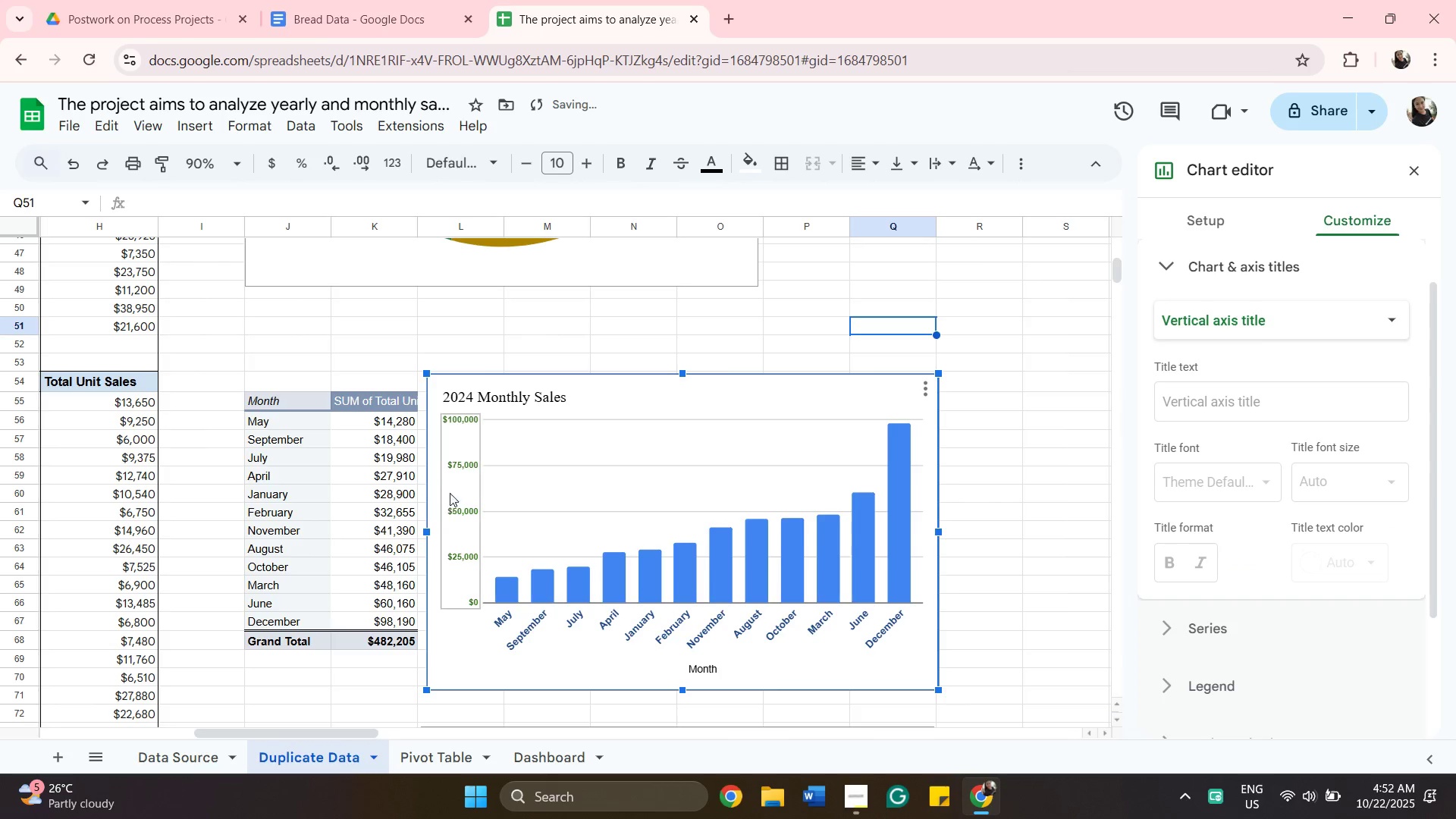 
left_click([700, 673])
 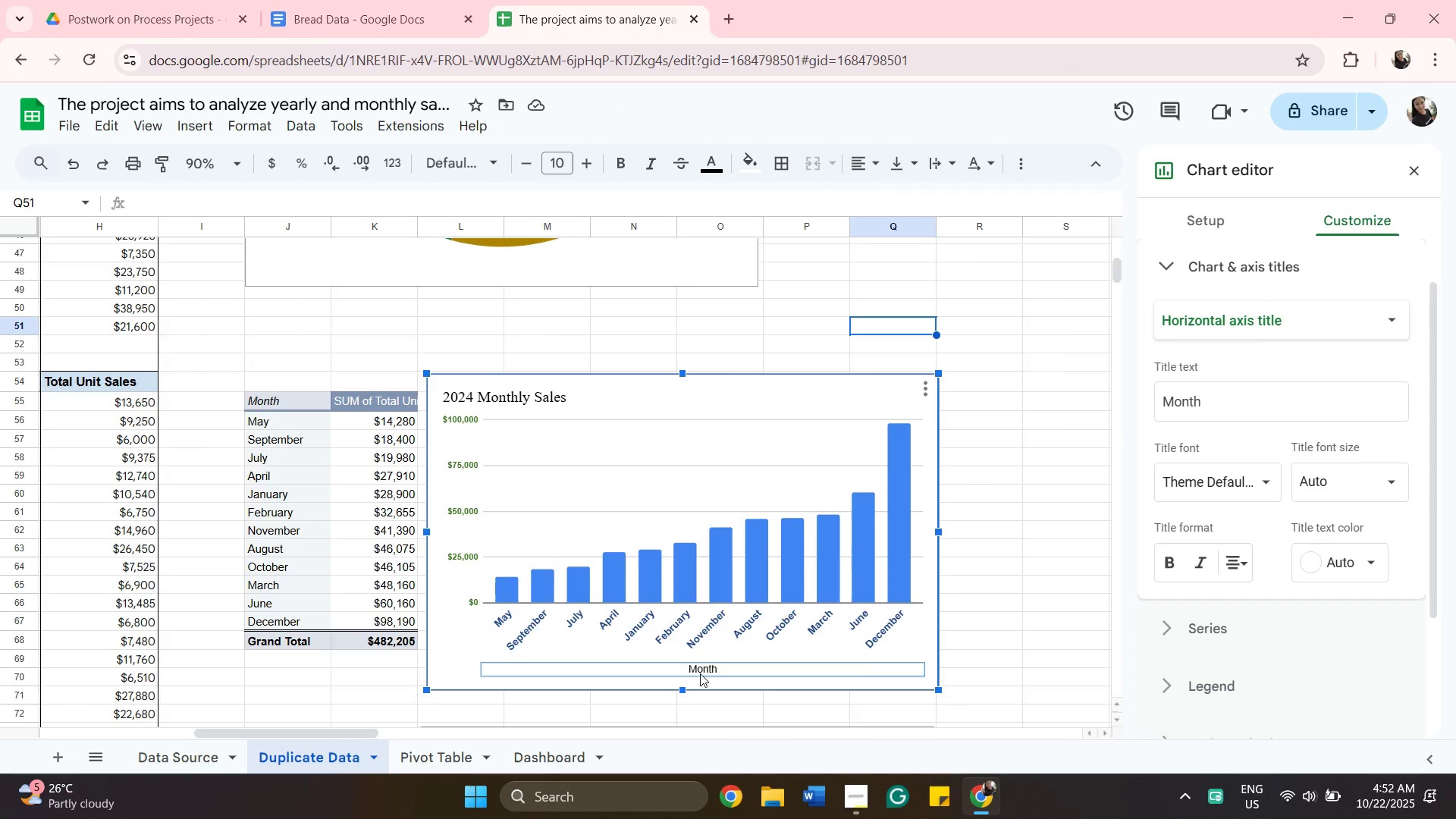 
key(Backspace)